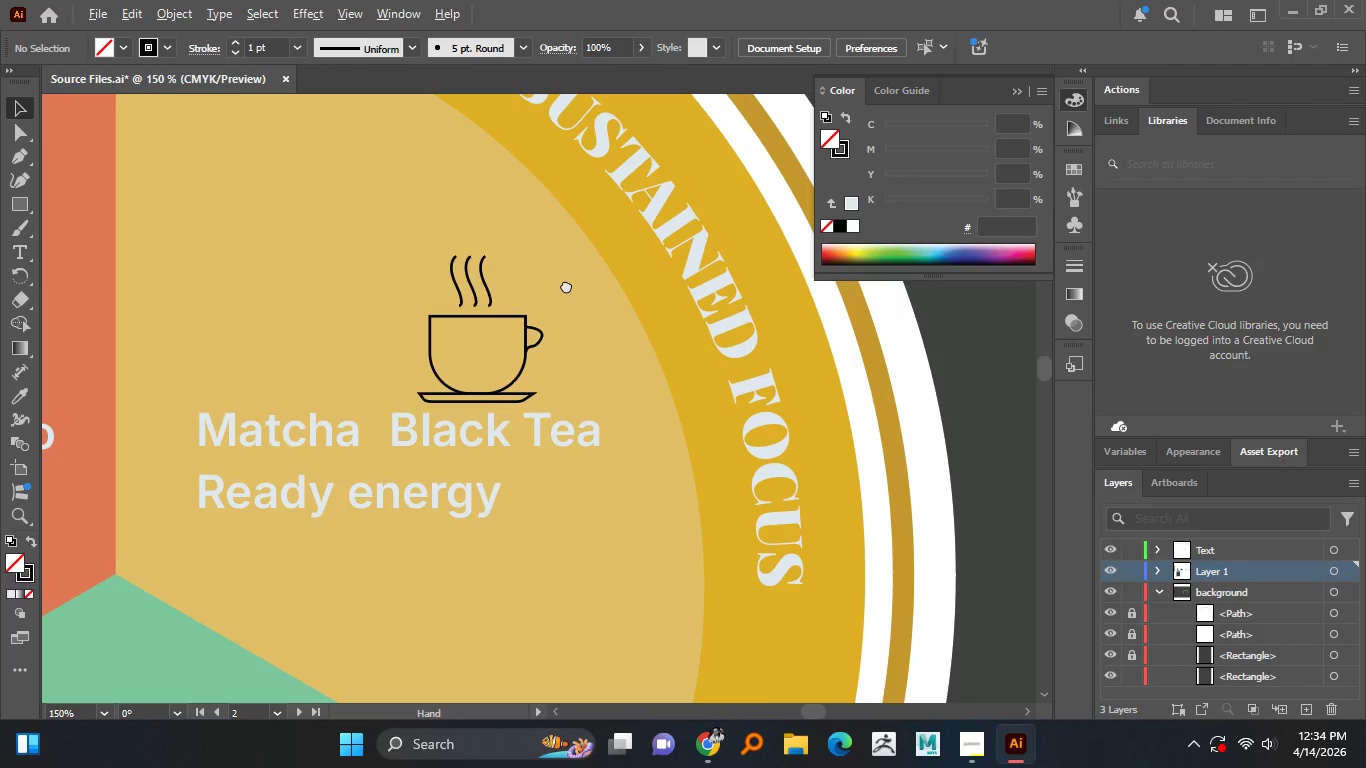 
hold_key(key=AltLeft, duration=1.5)
 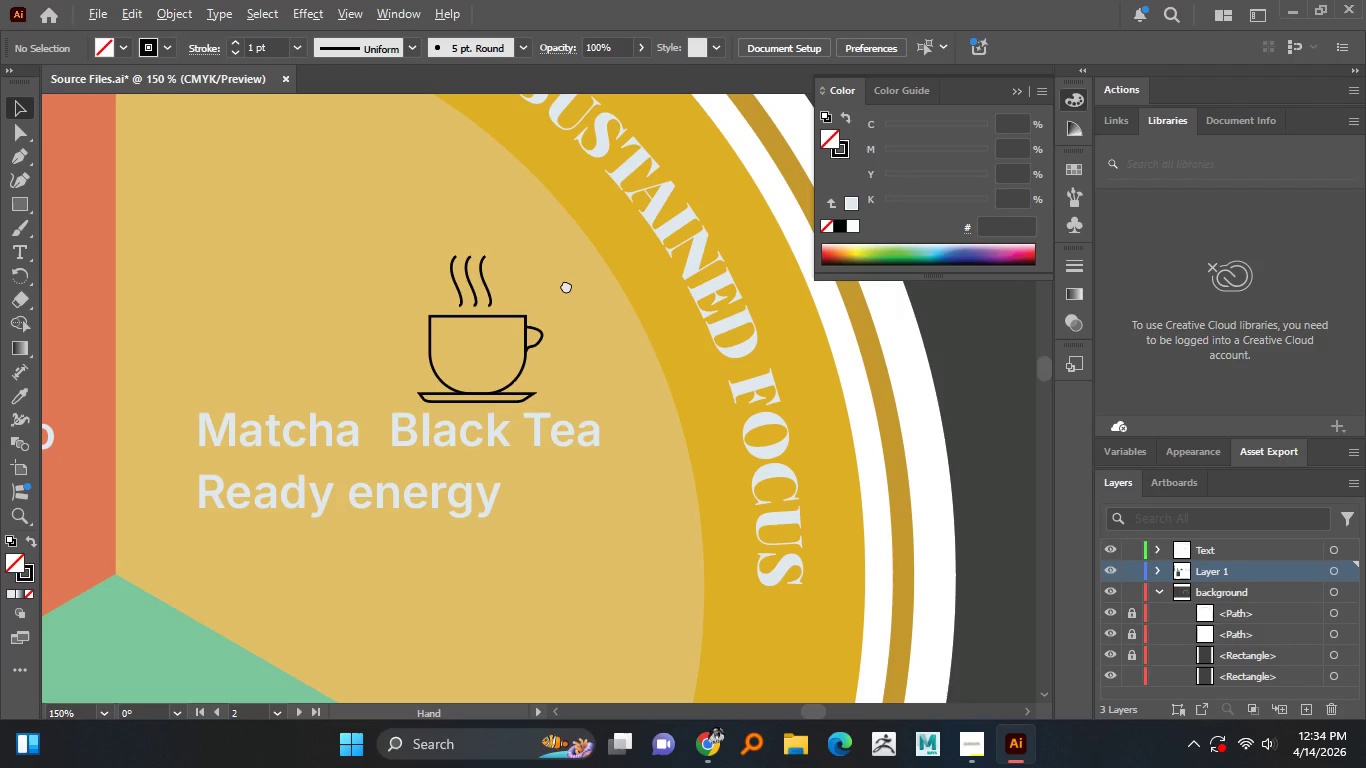 
hold_key(key=AltLeft, duration=1.5)
 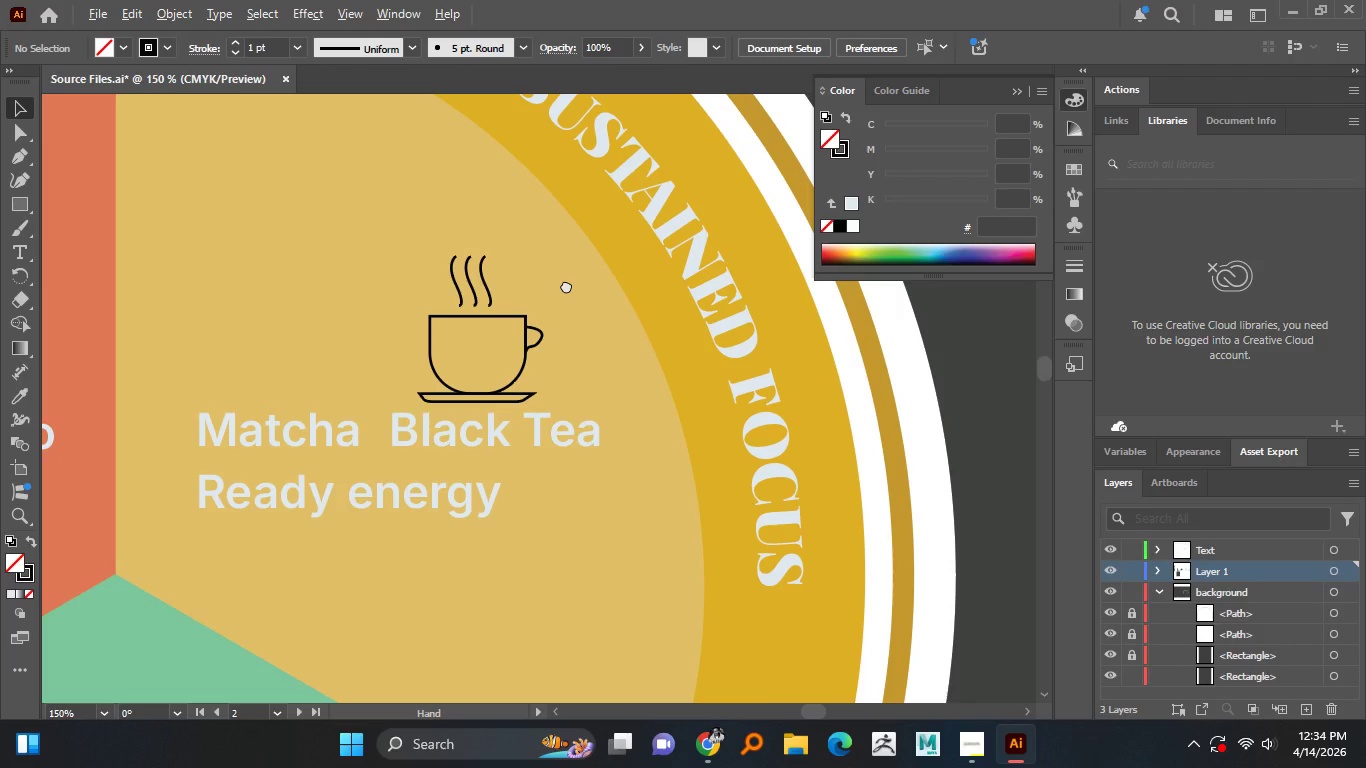 
hold_key(key=AltLeft, duration=1.5)
 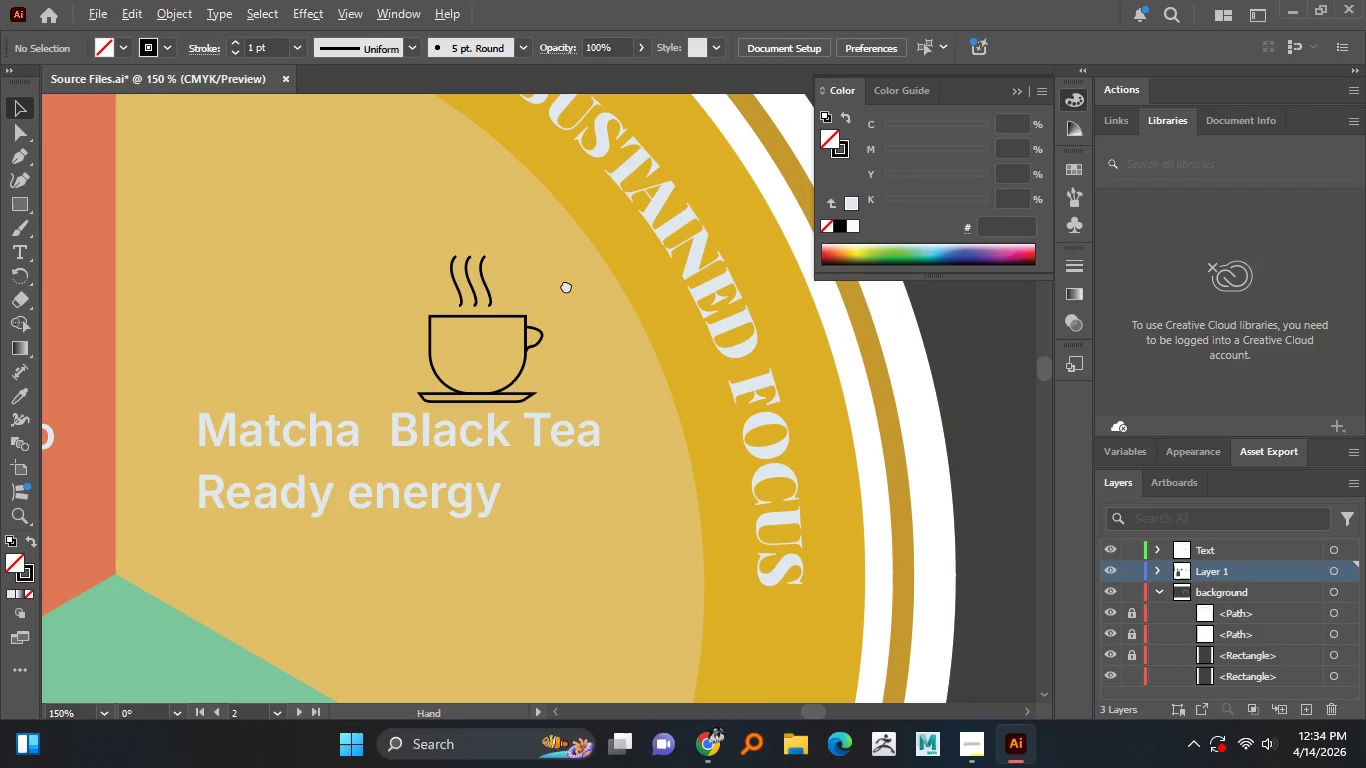 
hold_key(key=AltLeft, duration=1.5)
 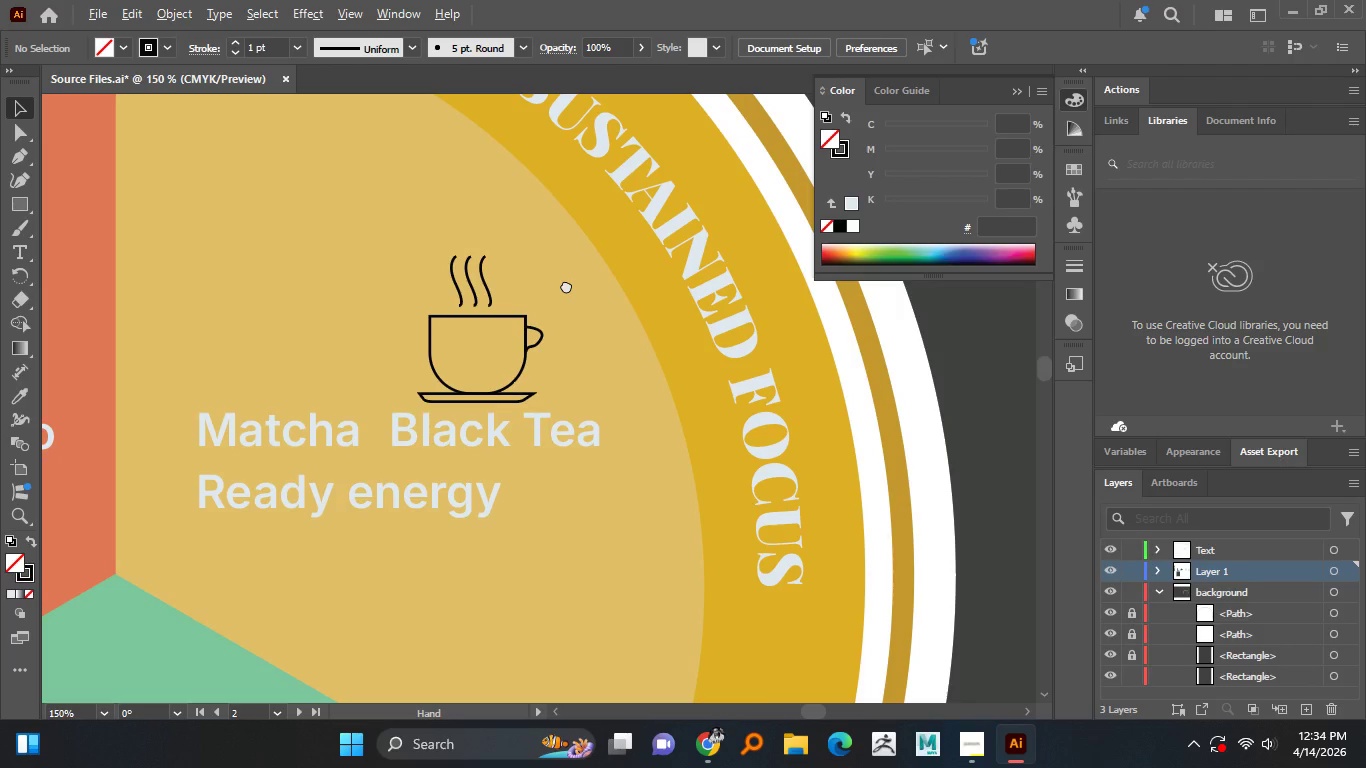 
hold_key(key=AltLeft, duration=1.5)
 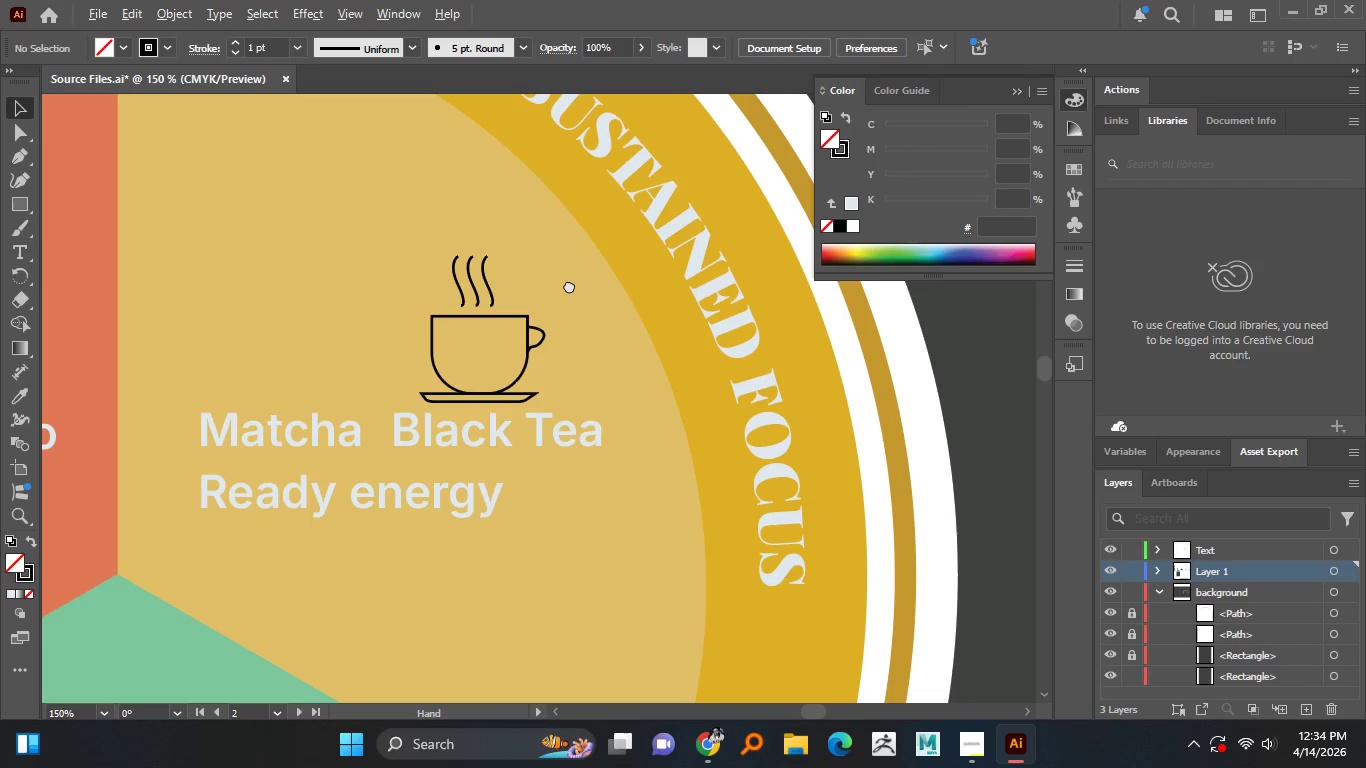 
hold_key(key=AltLeft, duration=1.5)
 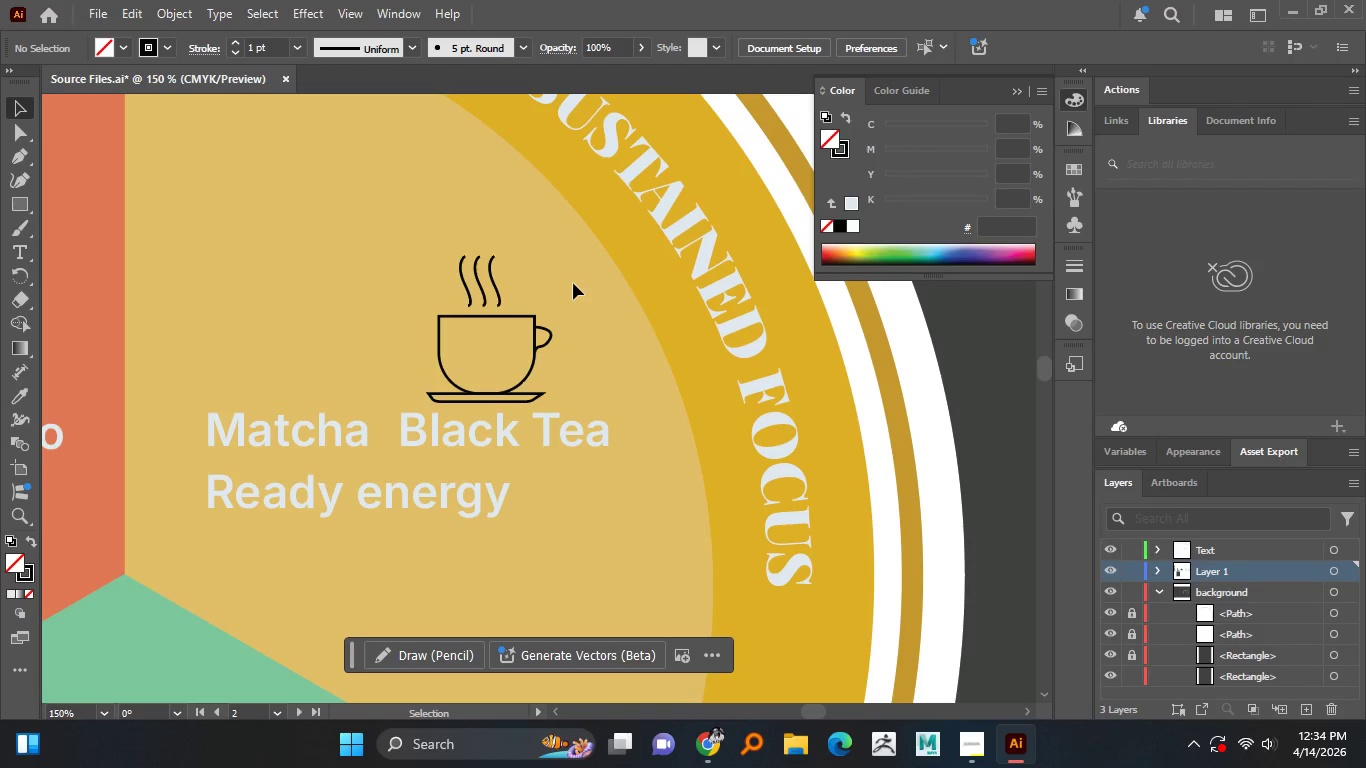 
hold_key(key=AltLeft, duration=0.83)
 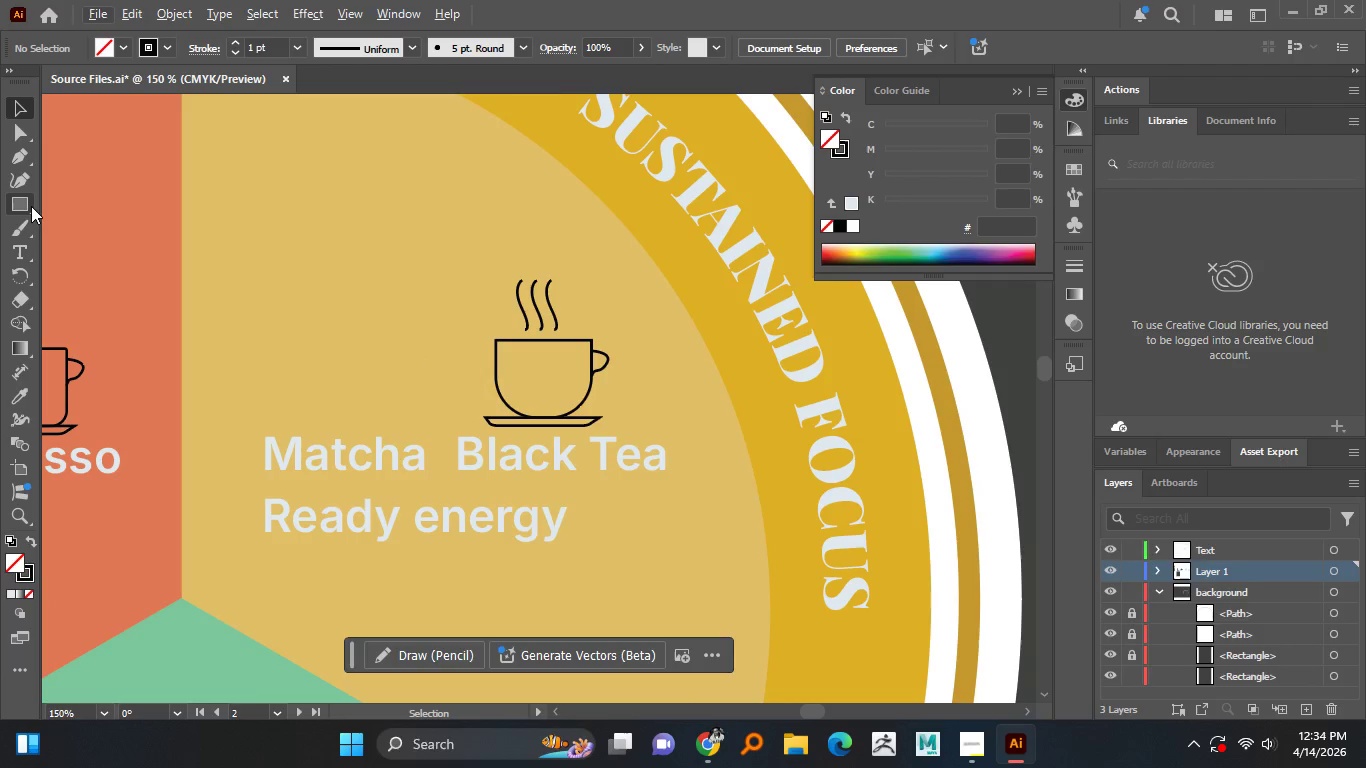 
left_click([31, 206])
 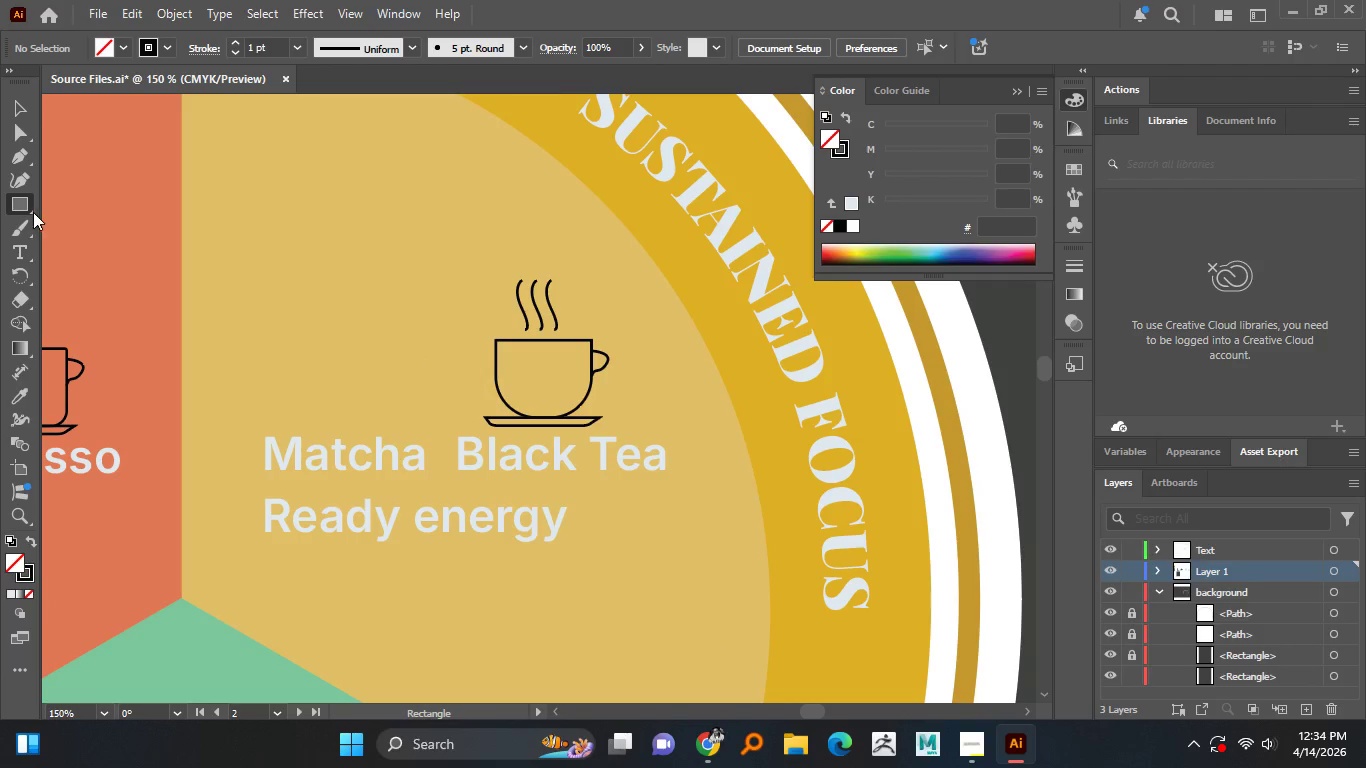 
right_click([31, 208])
 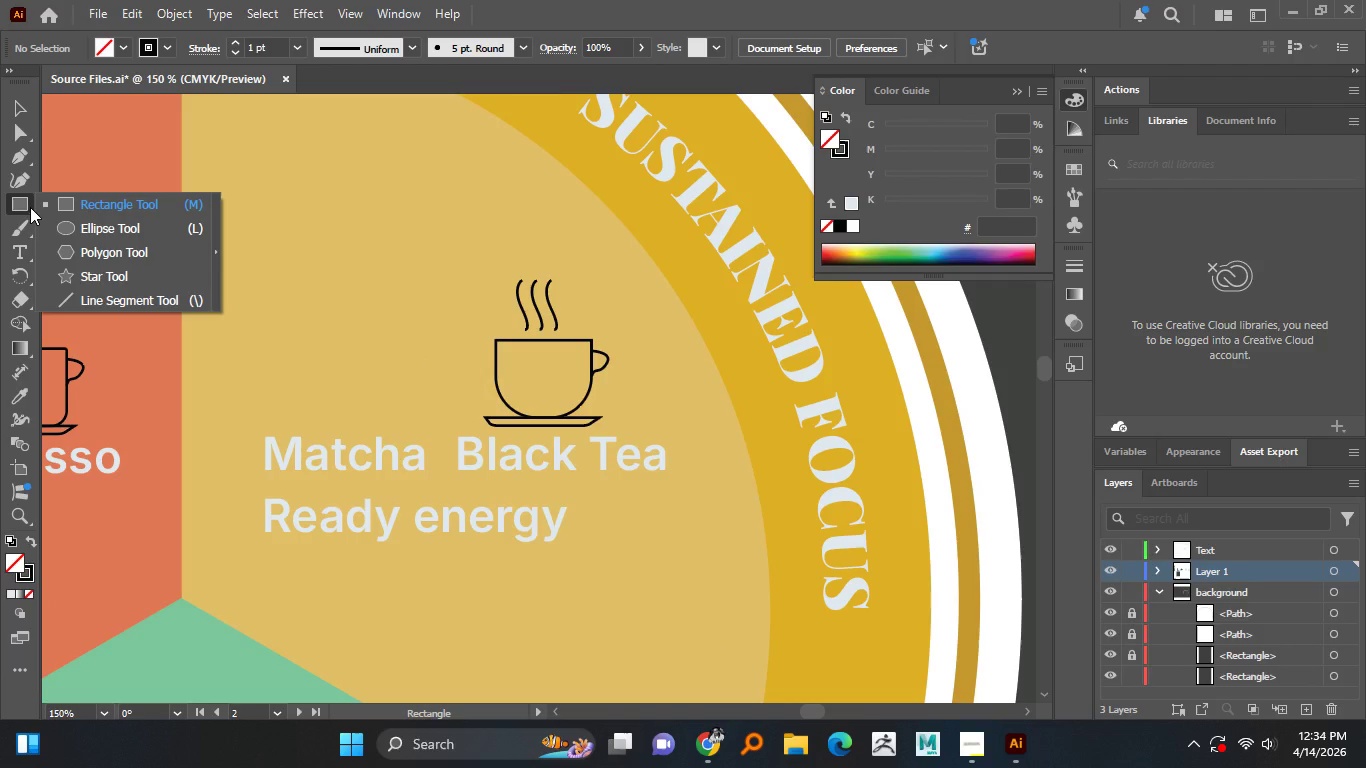 
wait(6.16)
 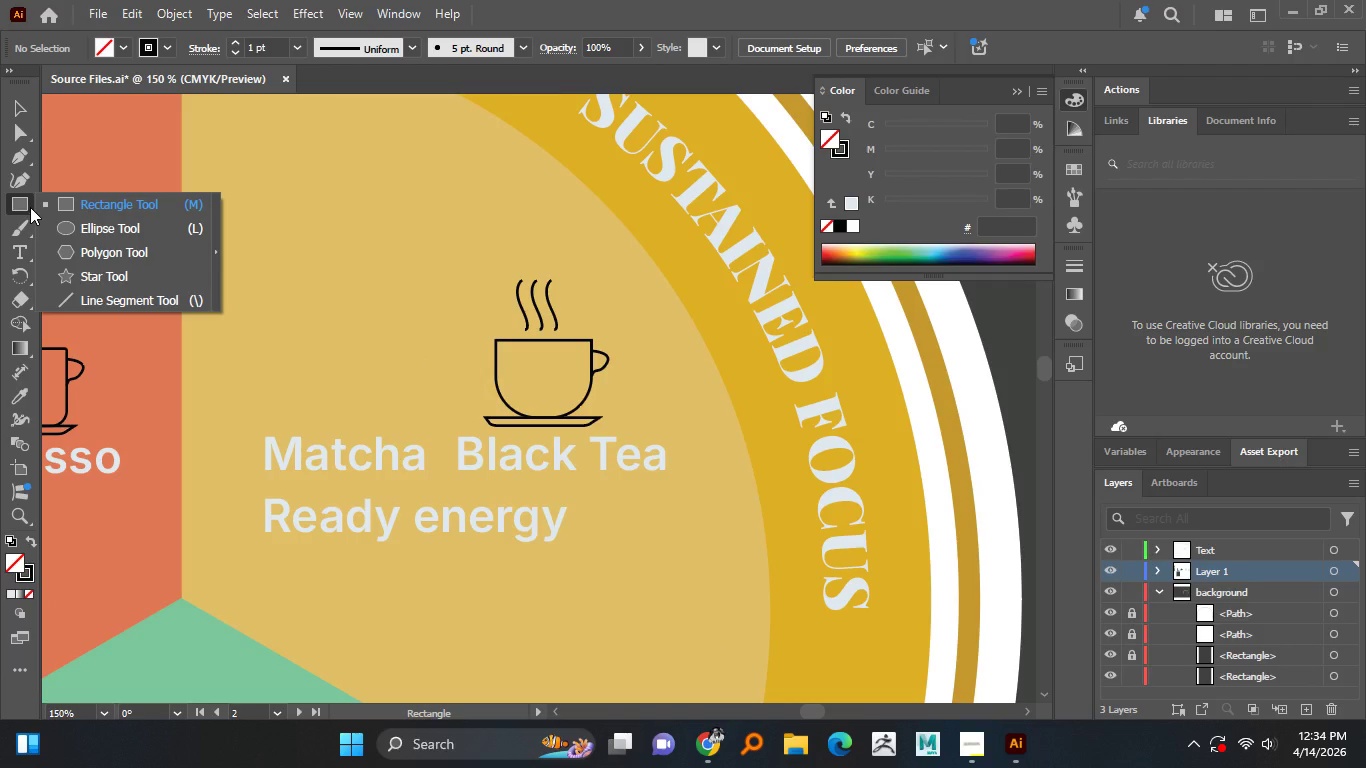 
hold_key(key=ShiftLeft, duration=1.52)
 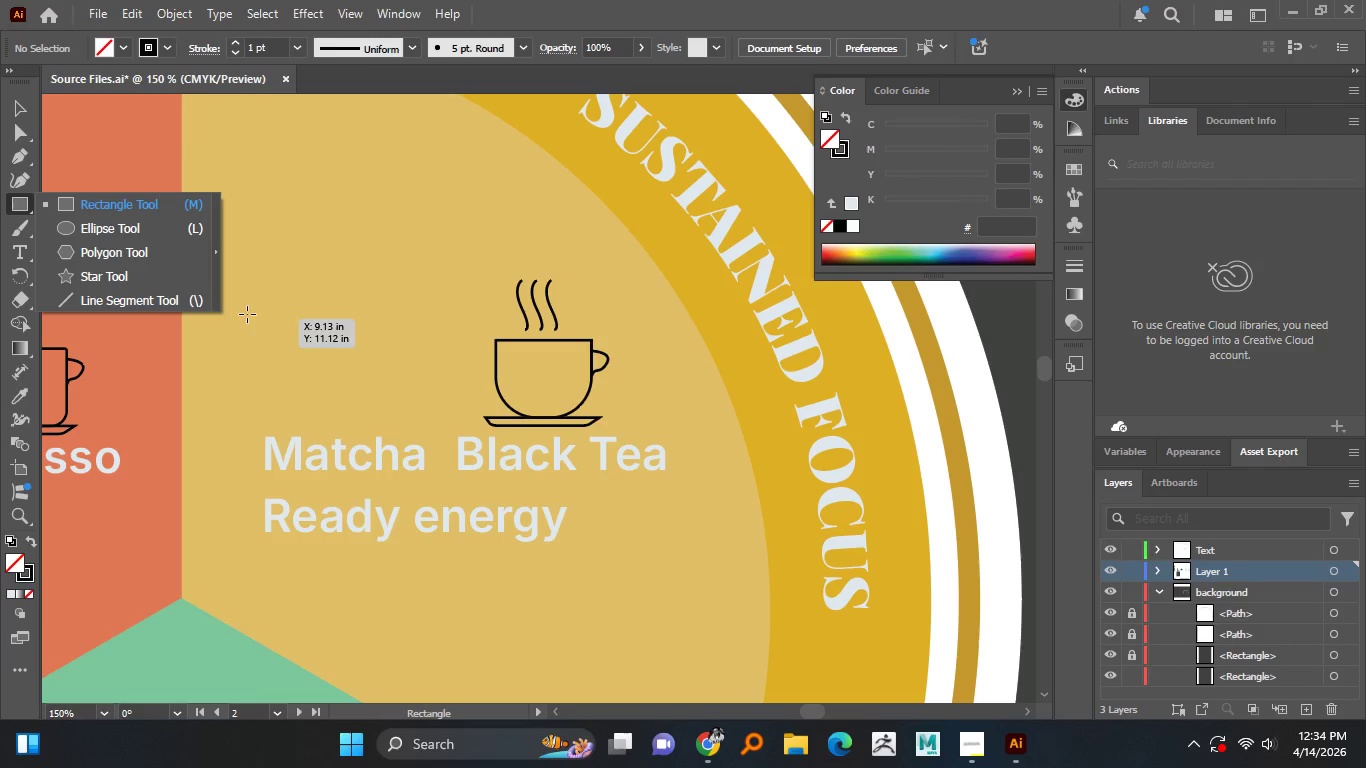 
hold_key(key=ShiftLeft, duration=1.5)
left_click_drag(start_coordinate=[264, 311], to_coordinate=[352, 418])
 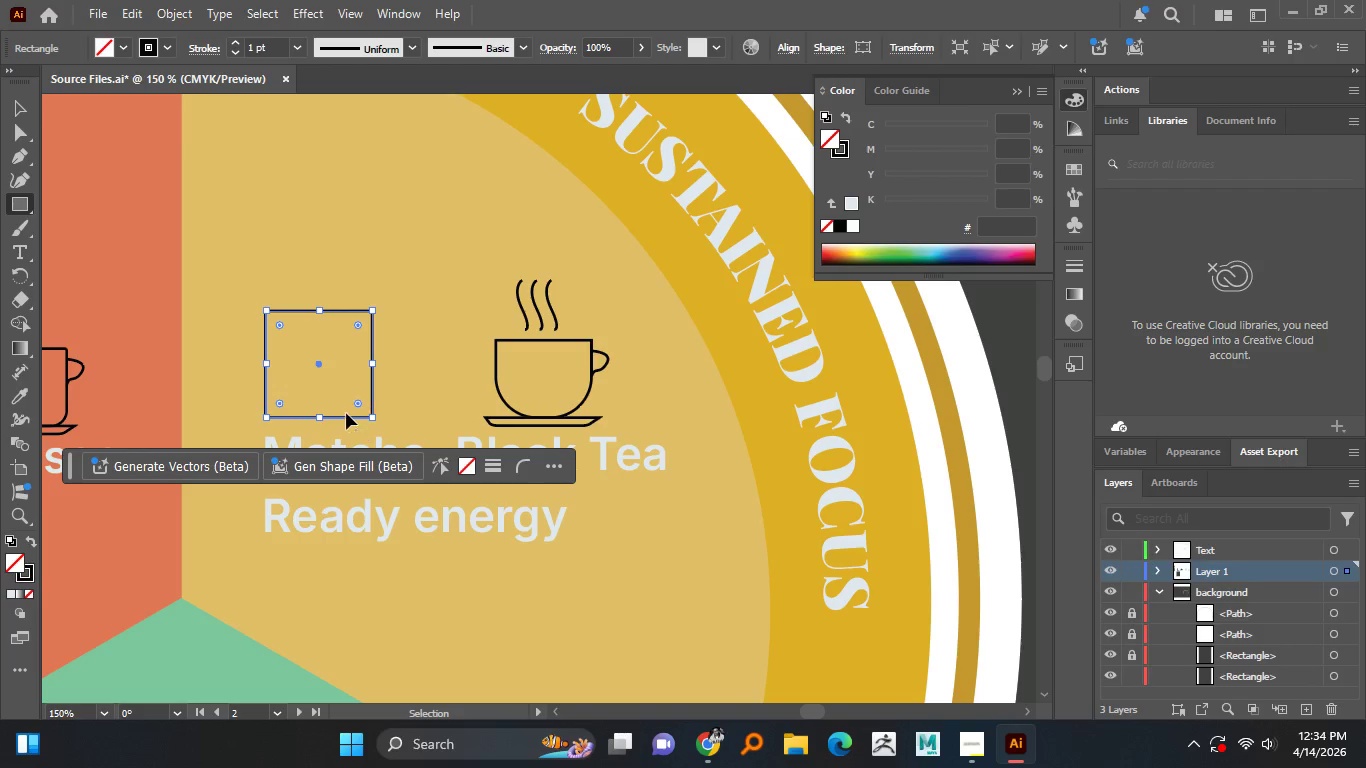 
hold_key(key=ShiftLeft, duration=0.38)
 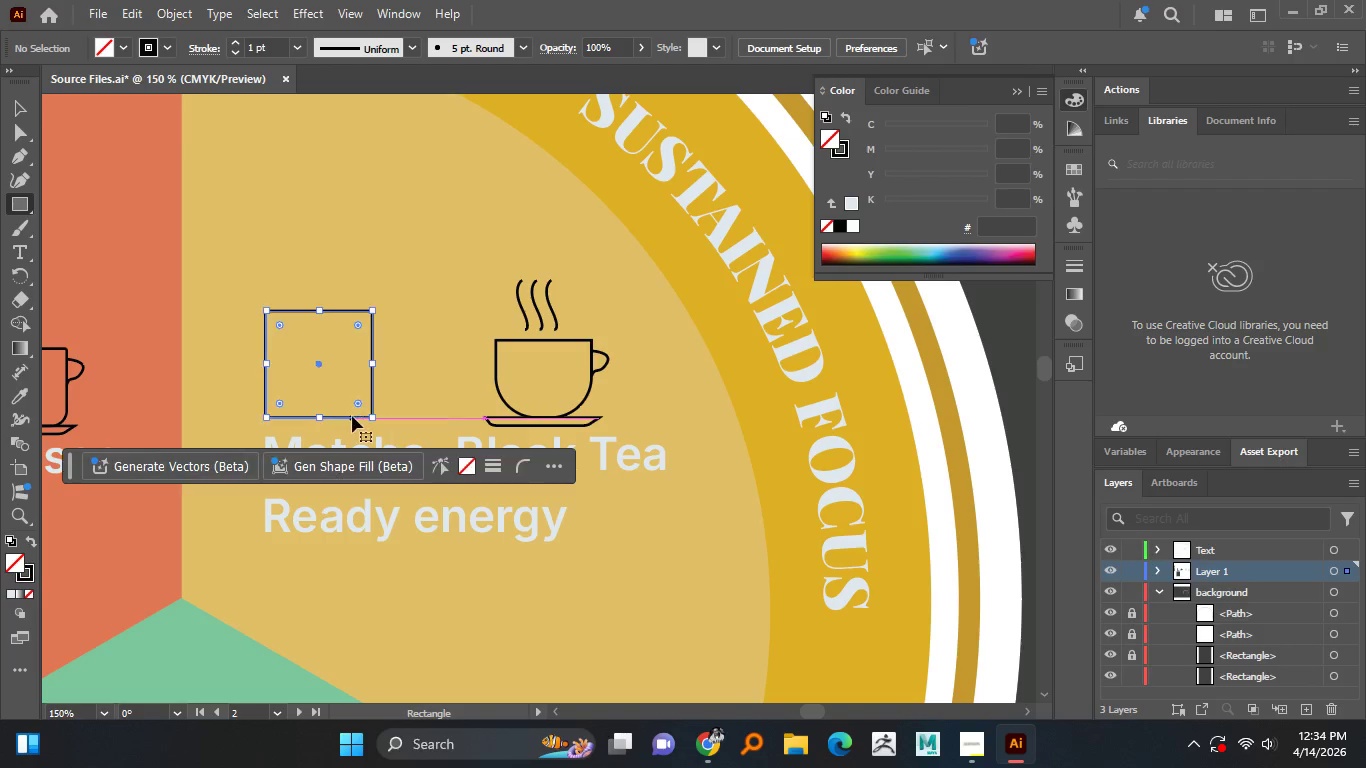 
key(Control+Z)
 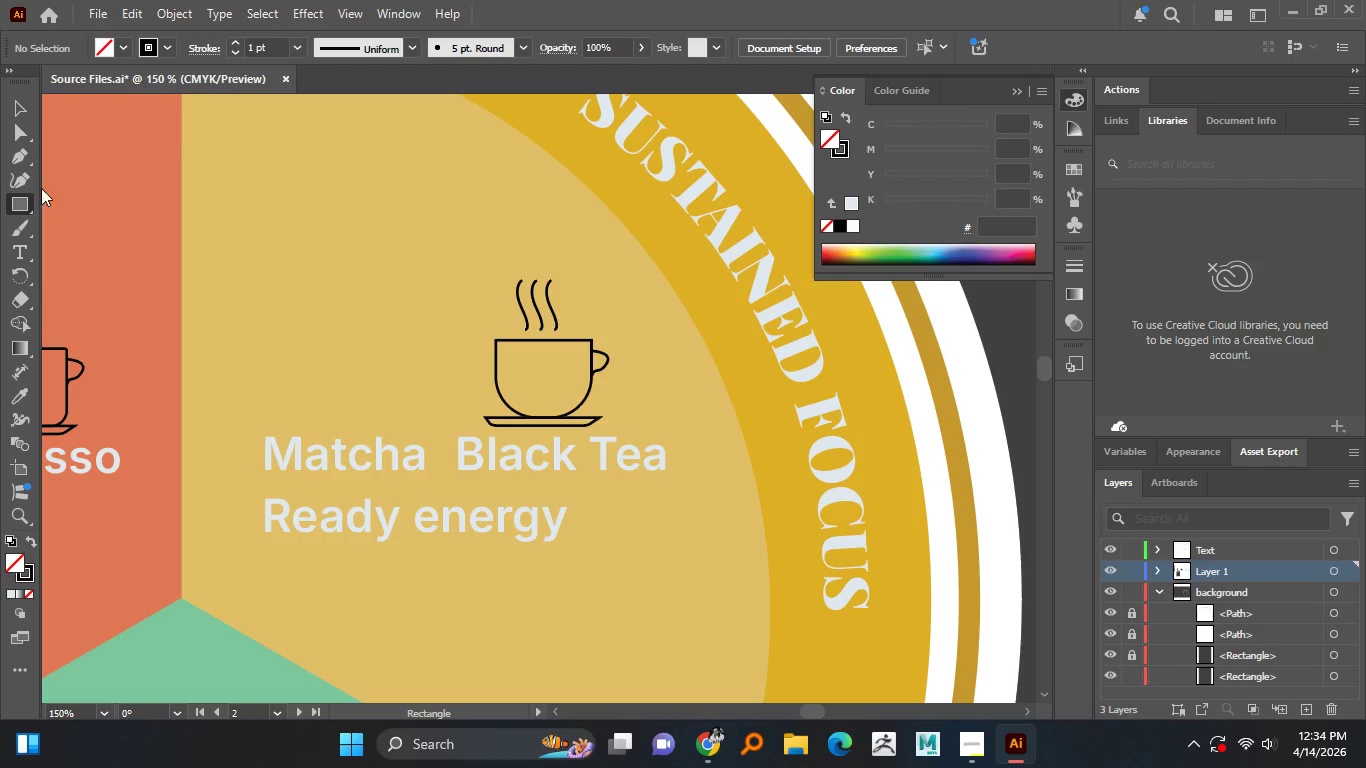 
right_click([23, 206])
 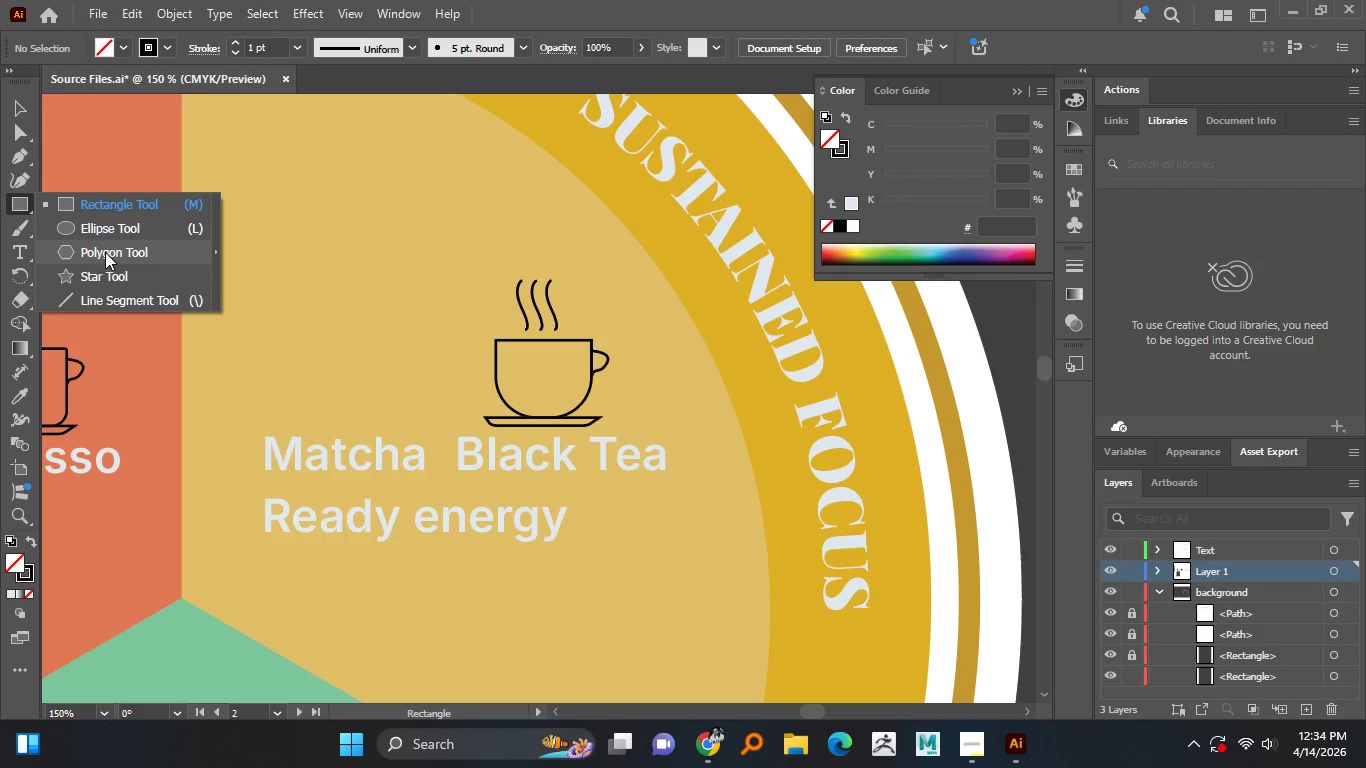 
left_click([105, 236])
 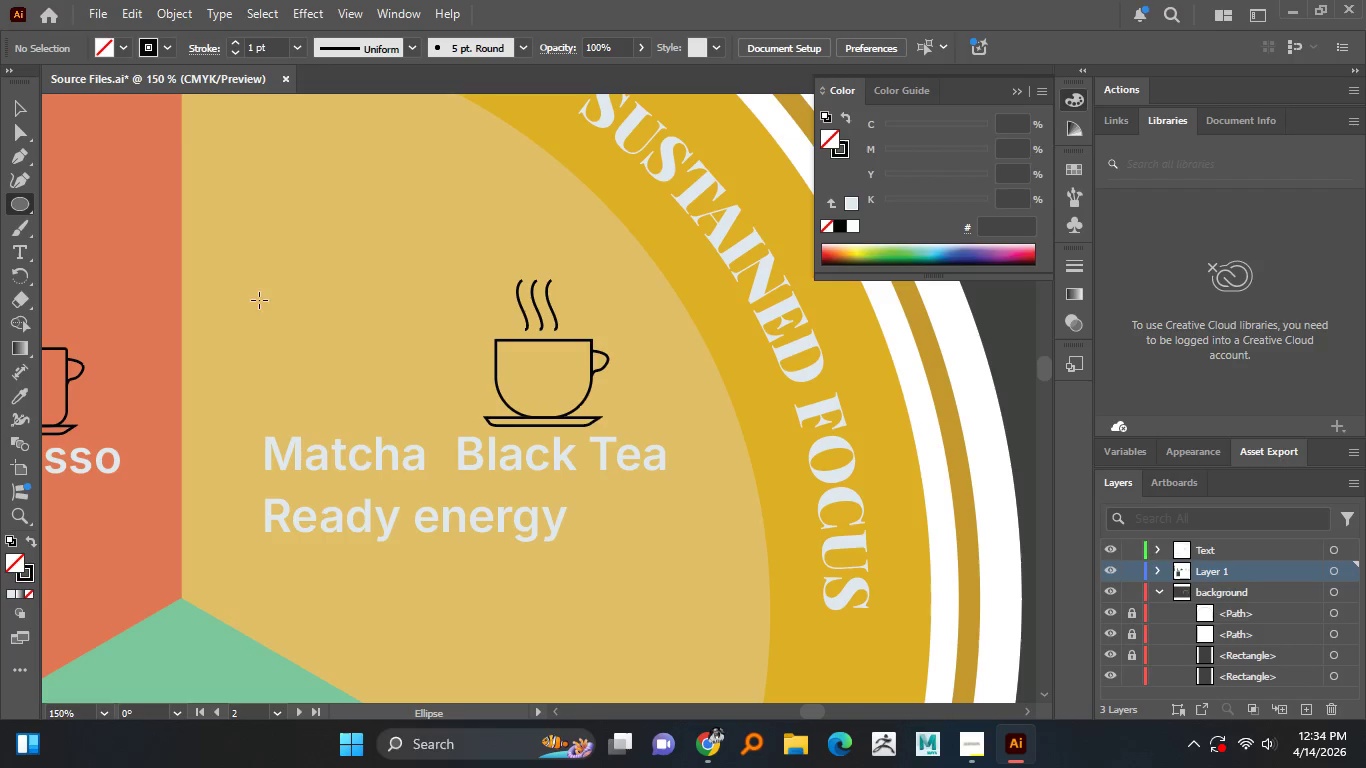 
hold_key(key=ShiftLeft, duration=1.51)
left_click_drag(start_coordinate=[252, 295], to_coordinate=[338, 405])
 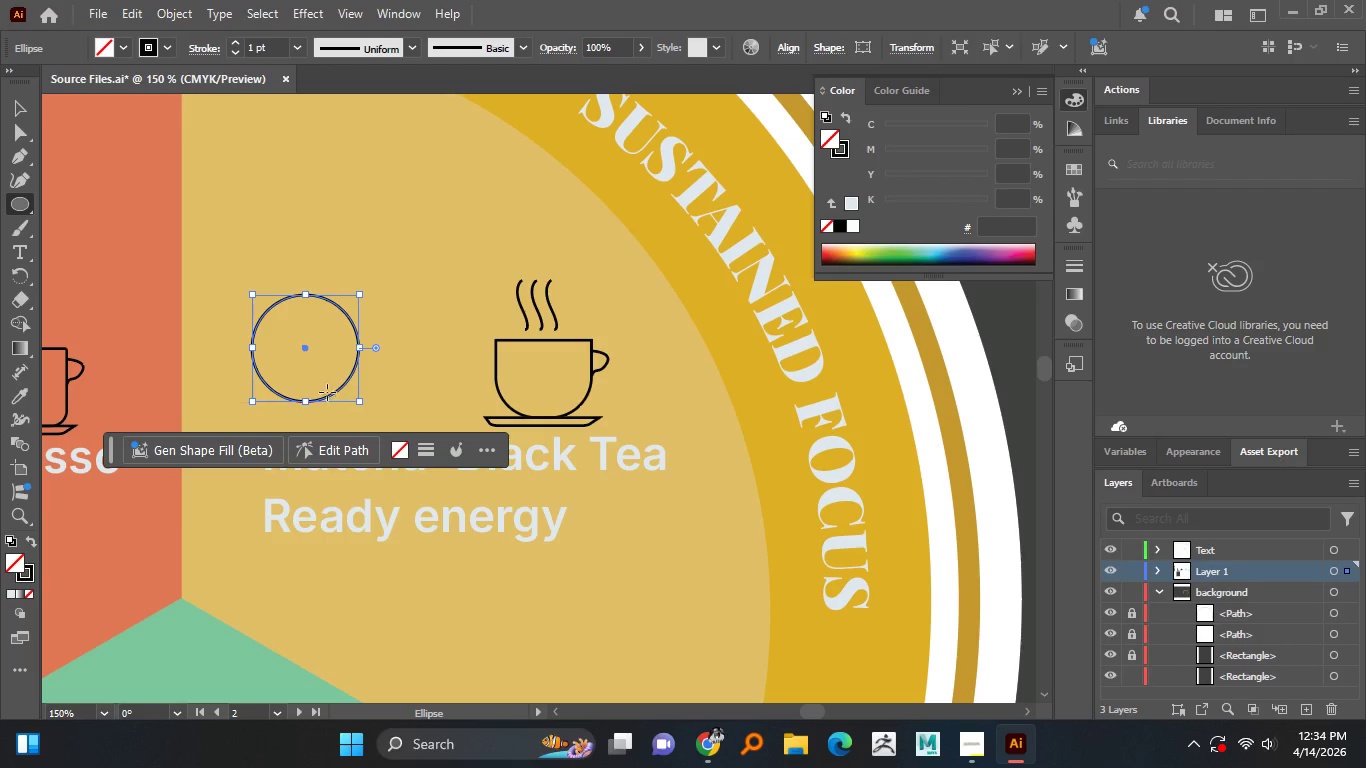 
hold_key(key=ShiftLeft, duration=1.5)
 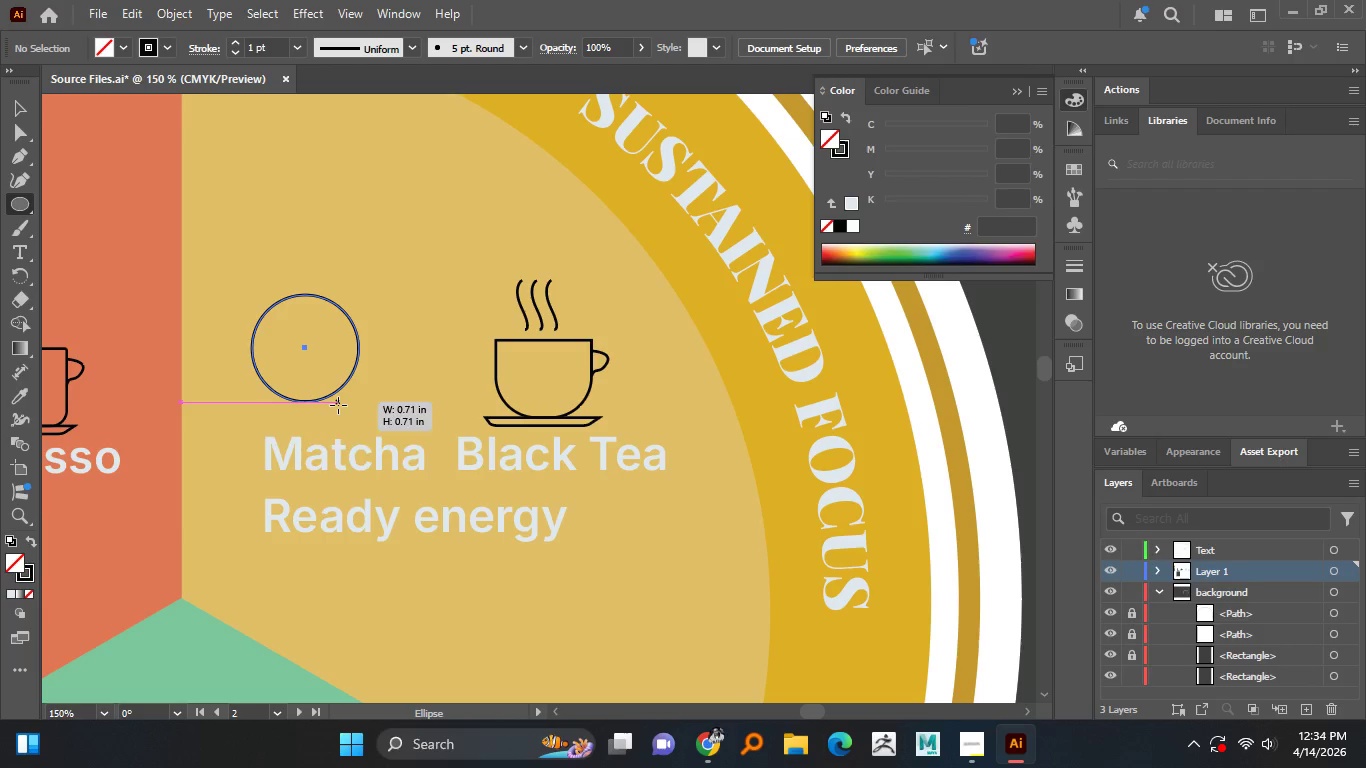 
key(Shift+ShiftLeft)
 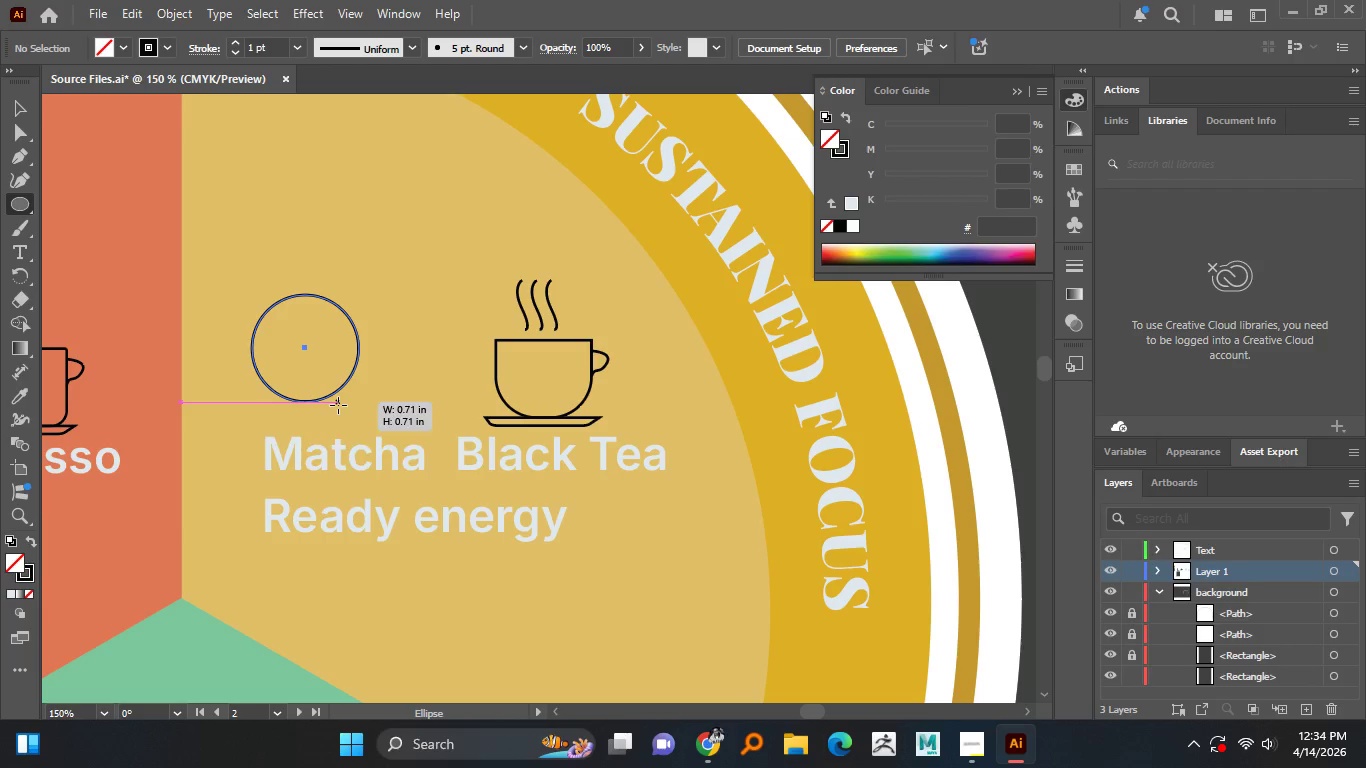 
key(Shift+ShiftLeft)
 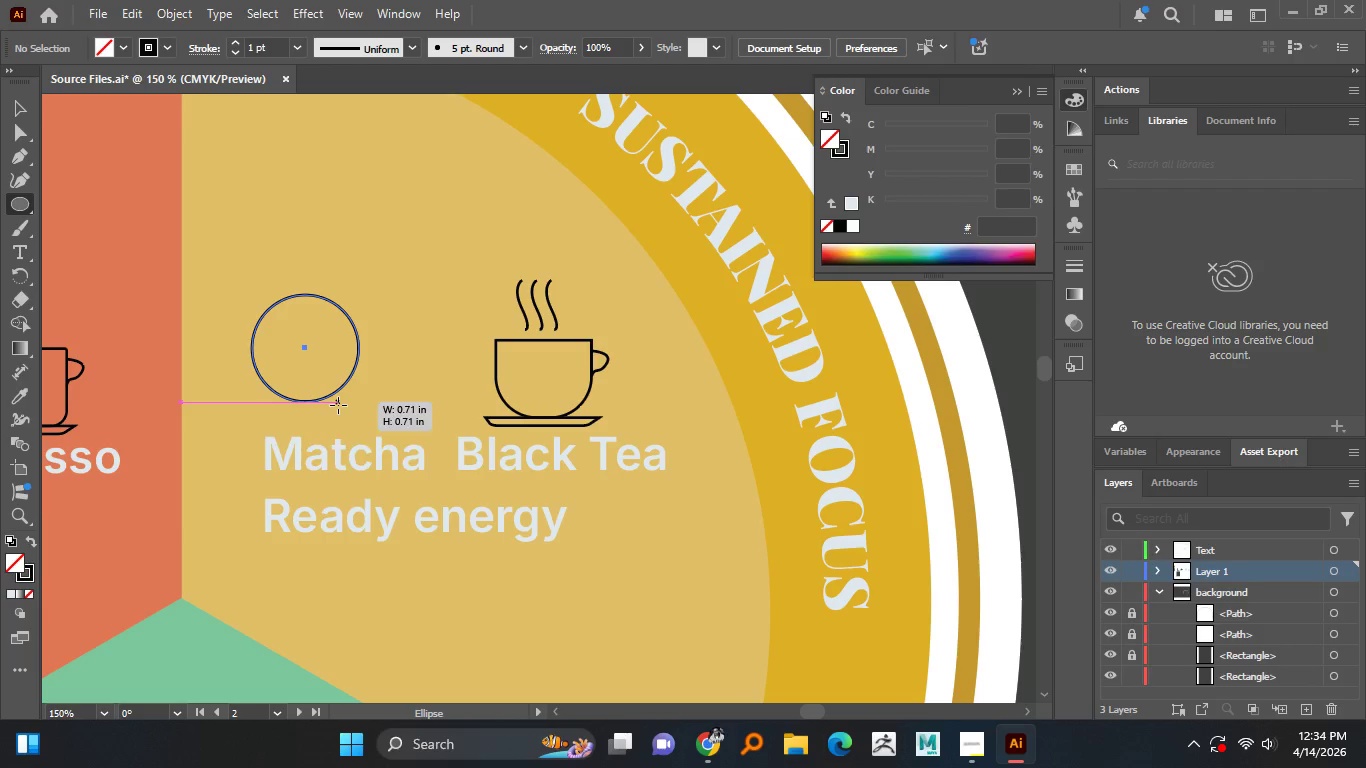 
key(Shift+ShiftLeft)
 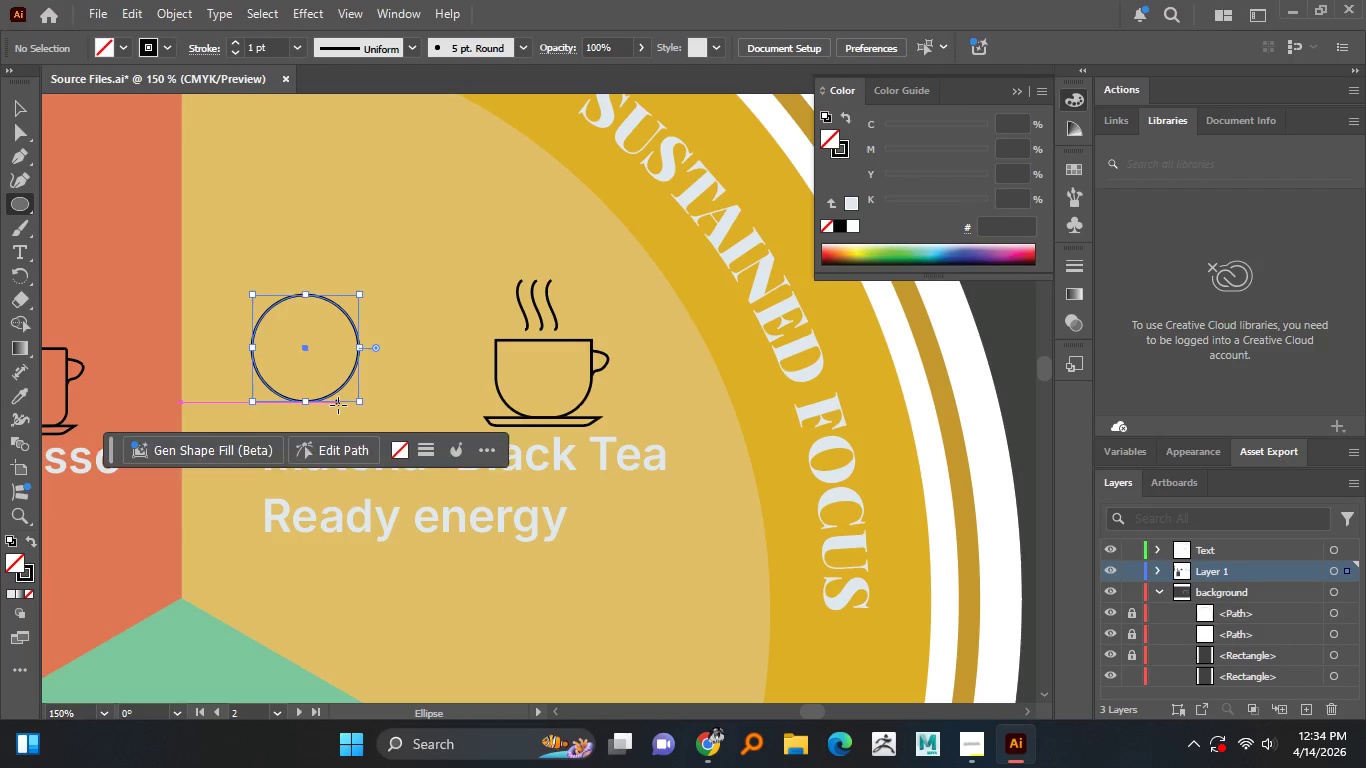 
key(Shift+ShiftLeft)
 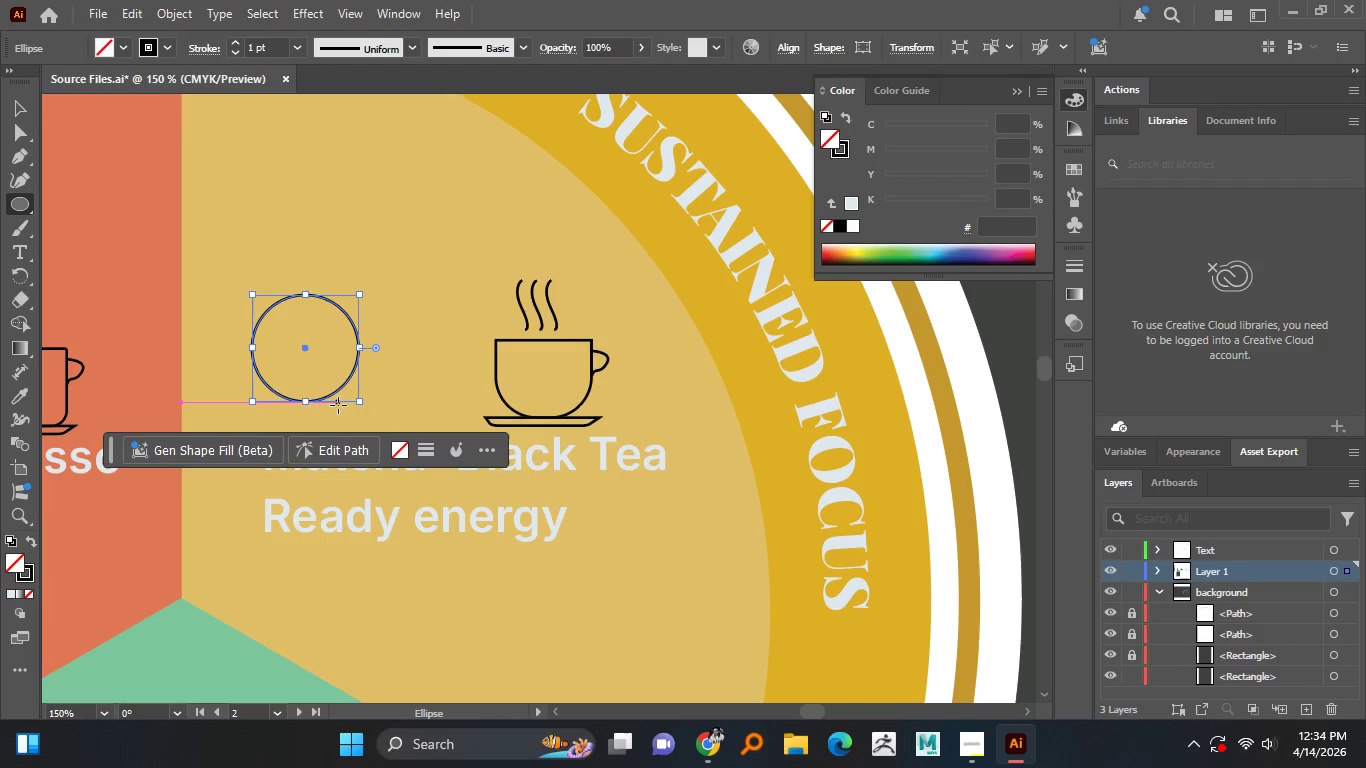 
key(Shift+ShiftLeft)
 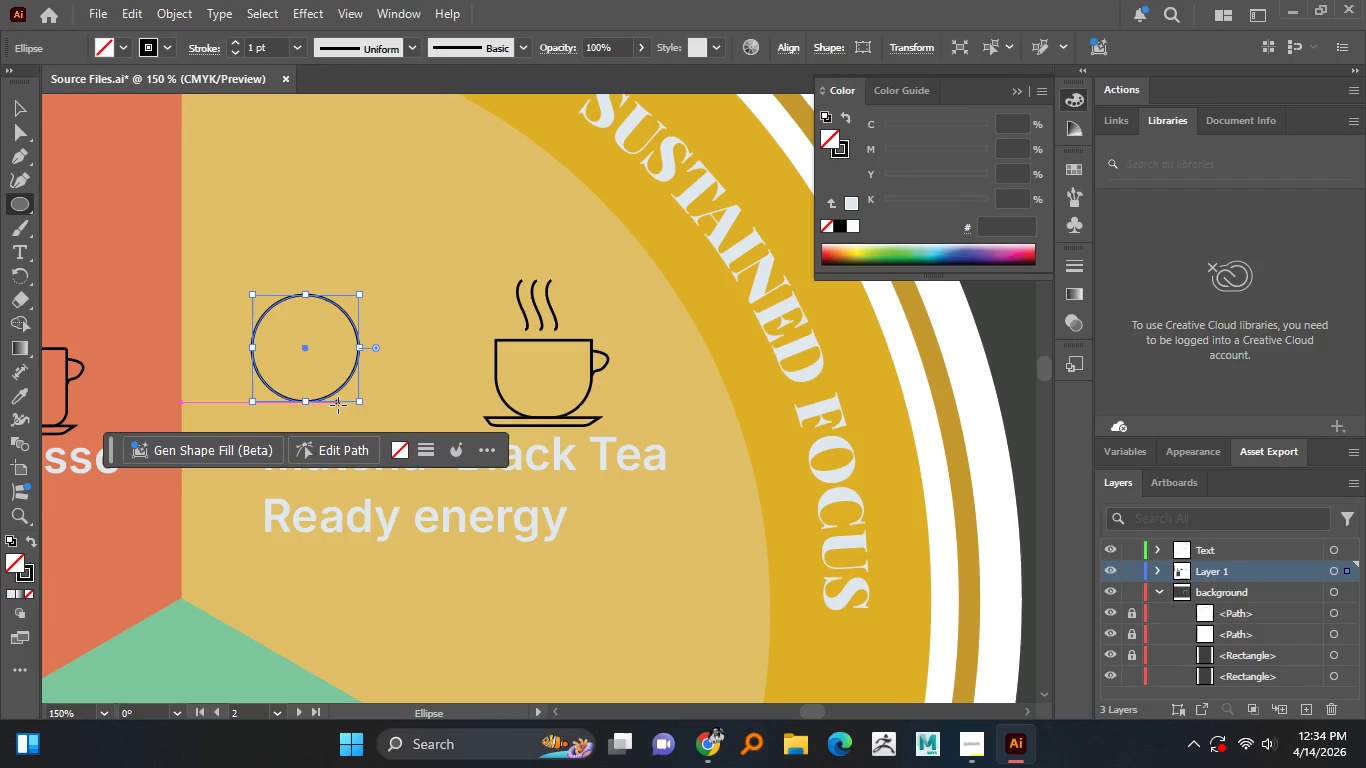 
key(Shift+ShiftLeft)
 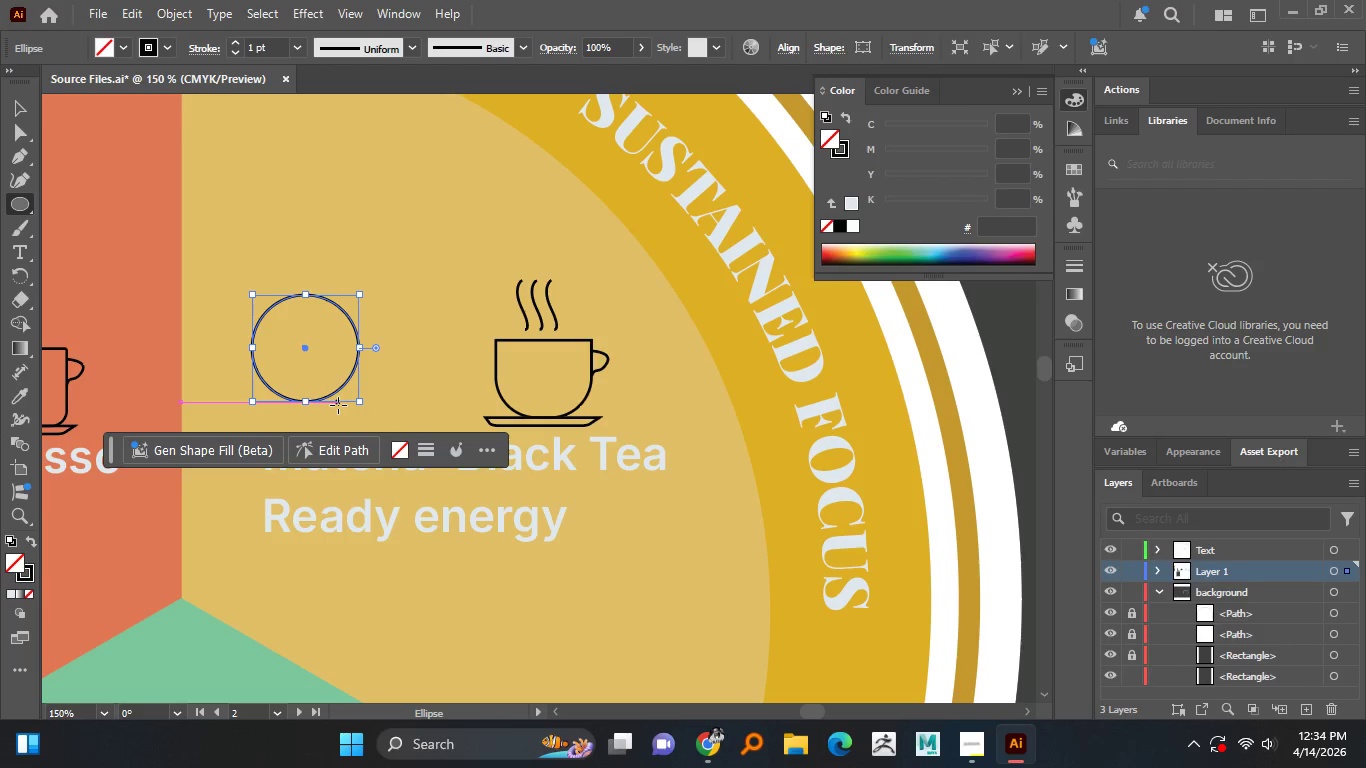 
wait(70.31)
 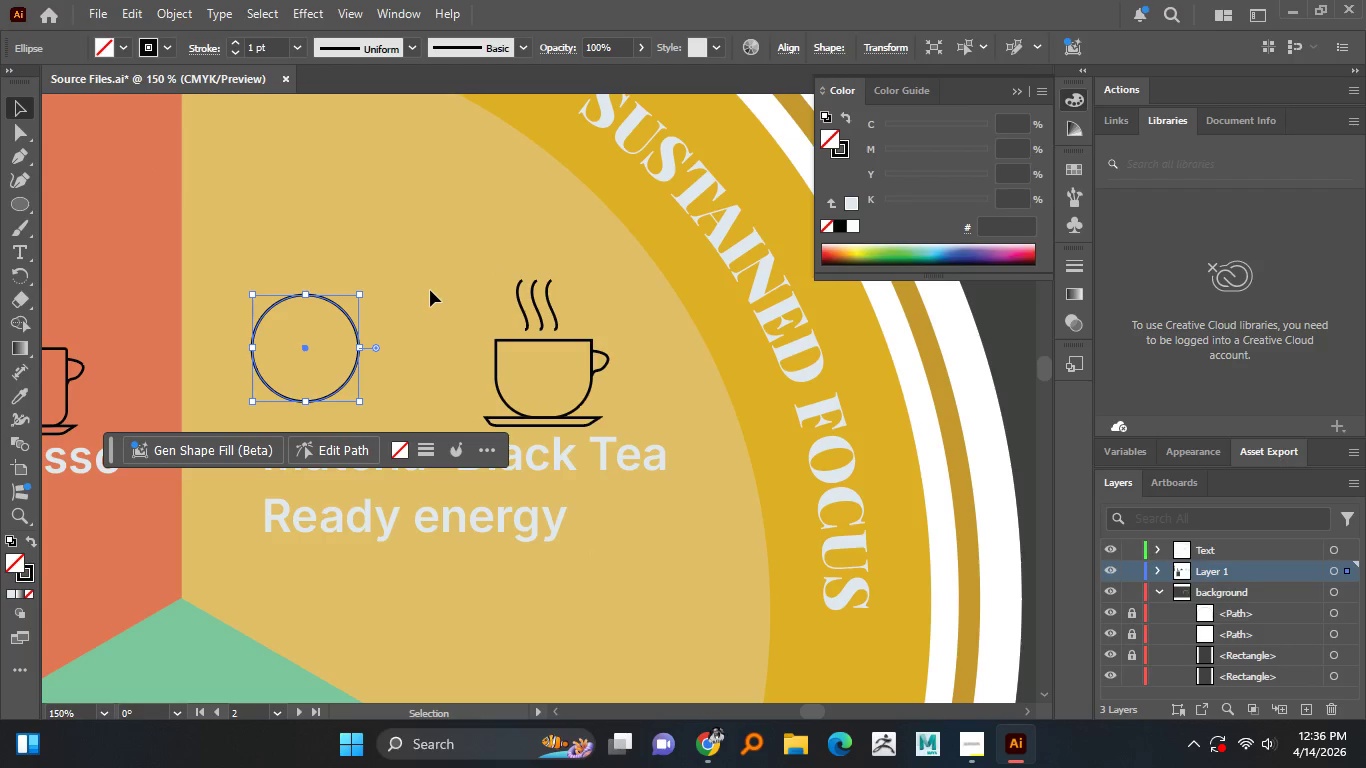 
hold_key(key=AltLeft, duration=1.53)
 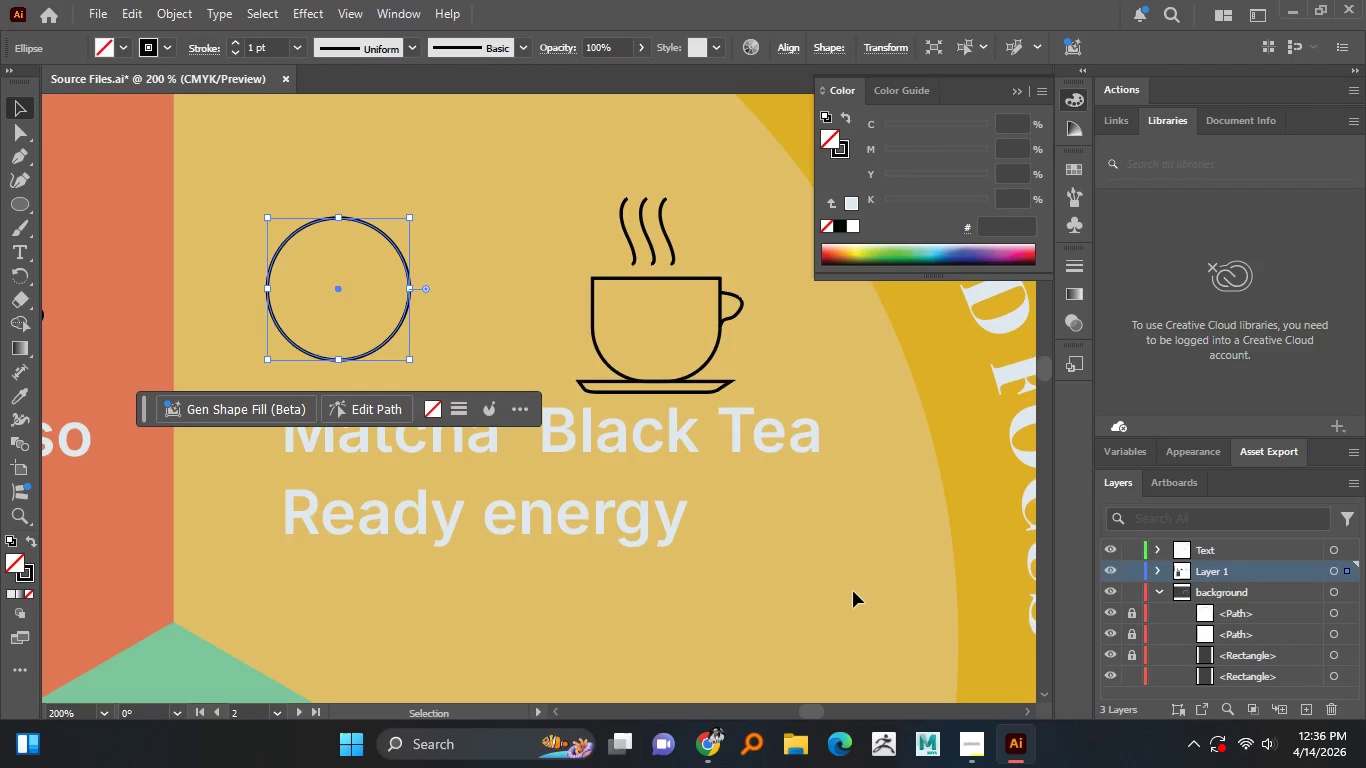 
hold_key(key=AltLeft, duration=0.39)
 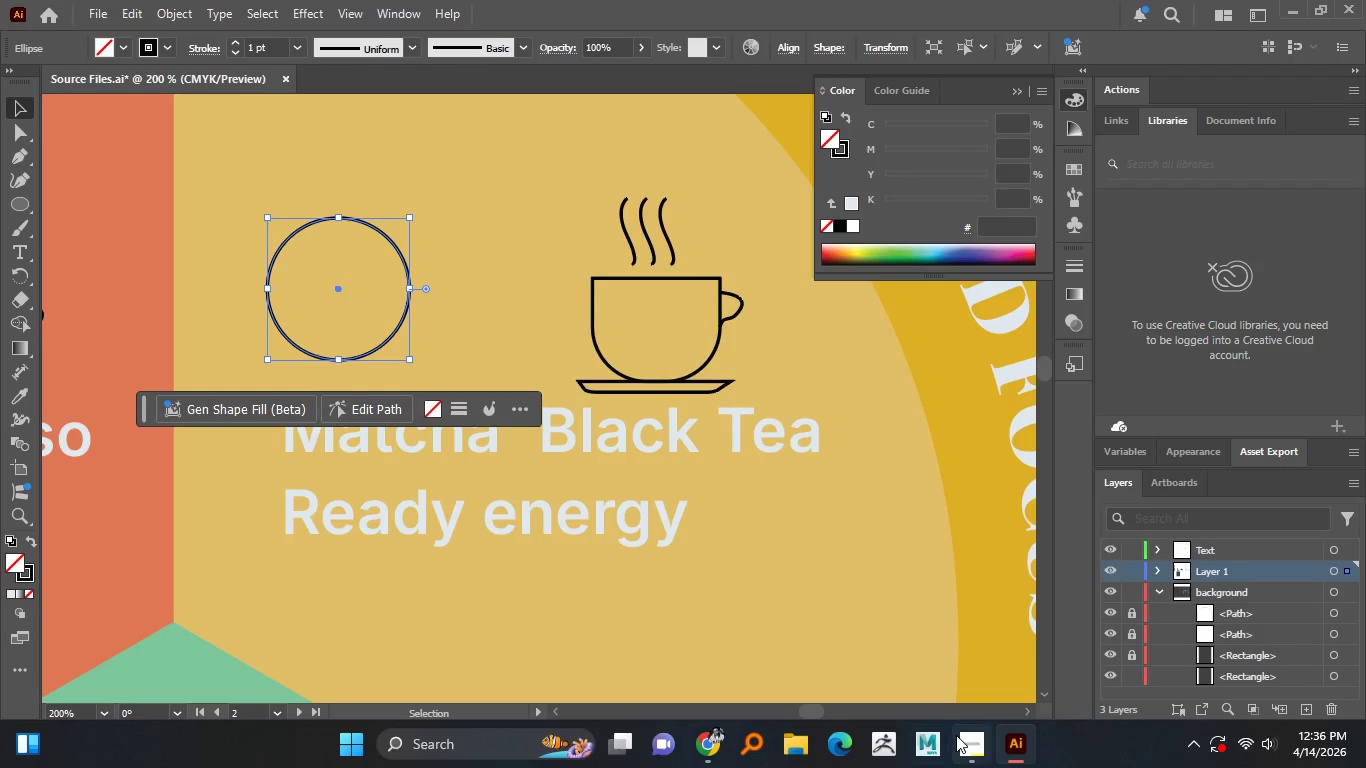 
scroll: coordinate [507, 263], scroll_direction: up, amount: 1.0
 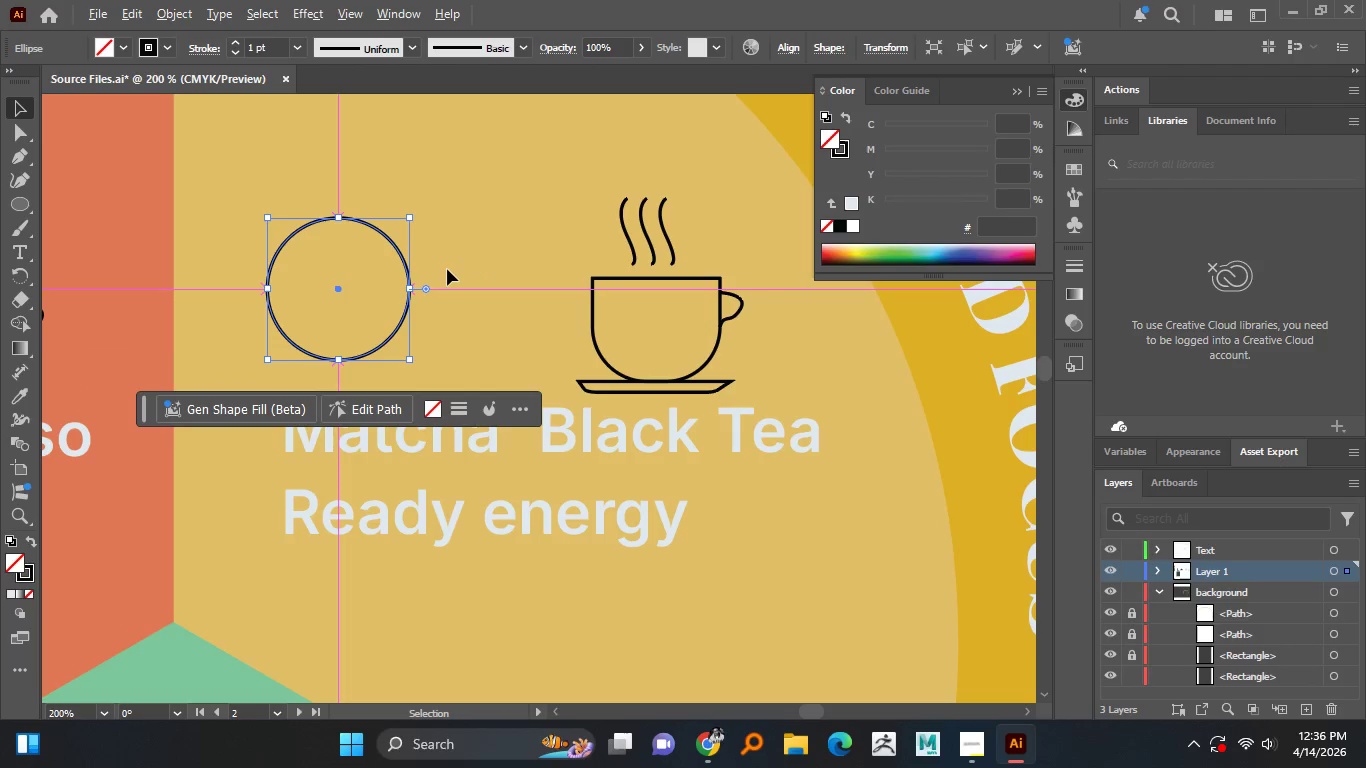 
left_click([960, 738])